 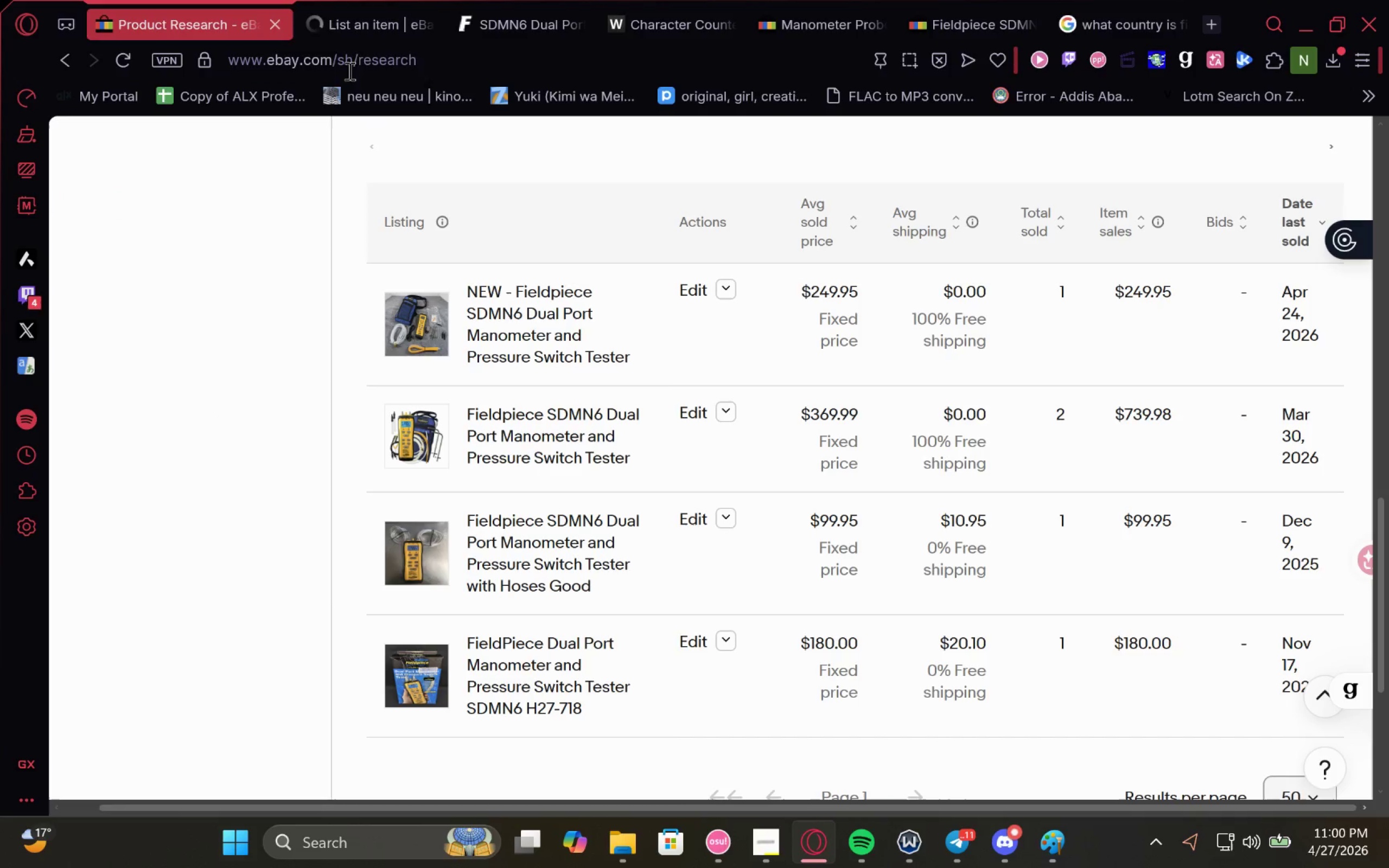 
scroll: coordinate [584, 327], scroll_direction: up, amount: 3.0
 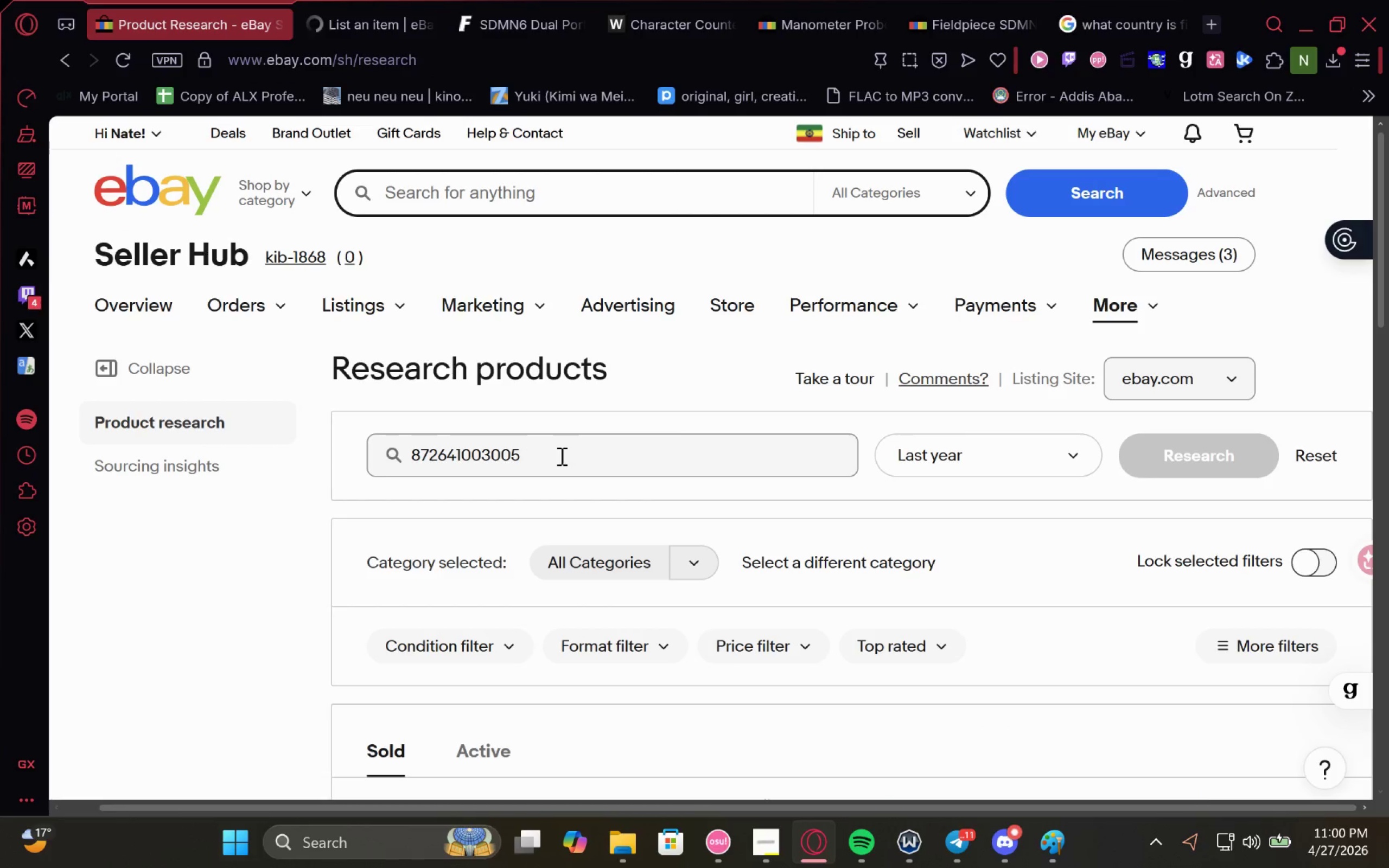 
left_click_drag(start_coordinate=[569, 454], to_coordinate=[204, 465])
 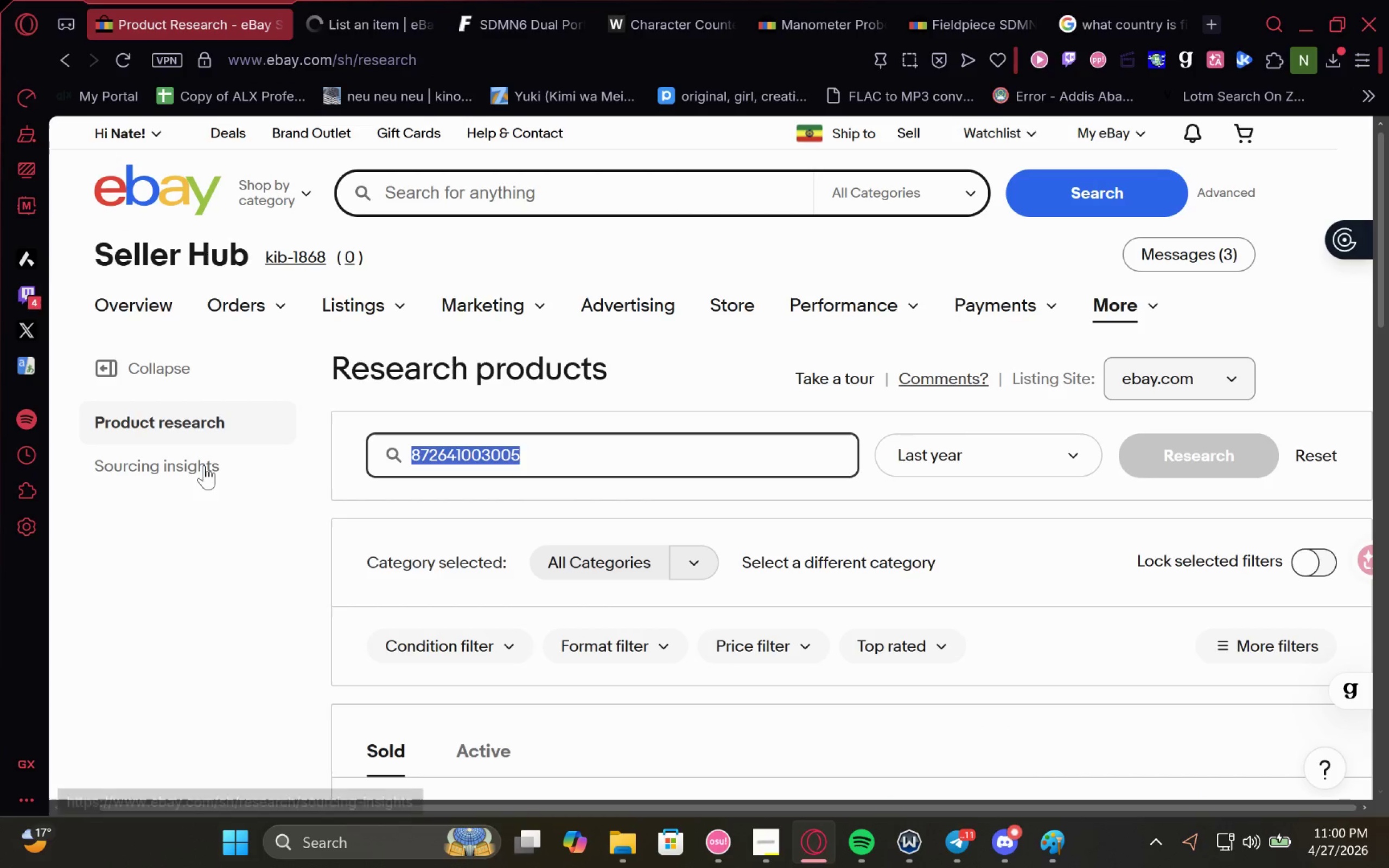 
key(Control+V)
 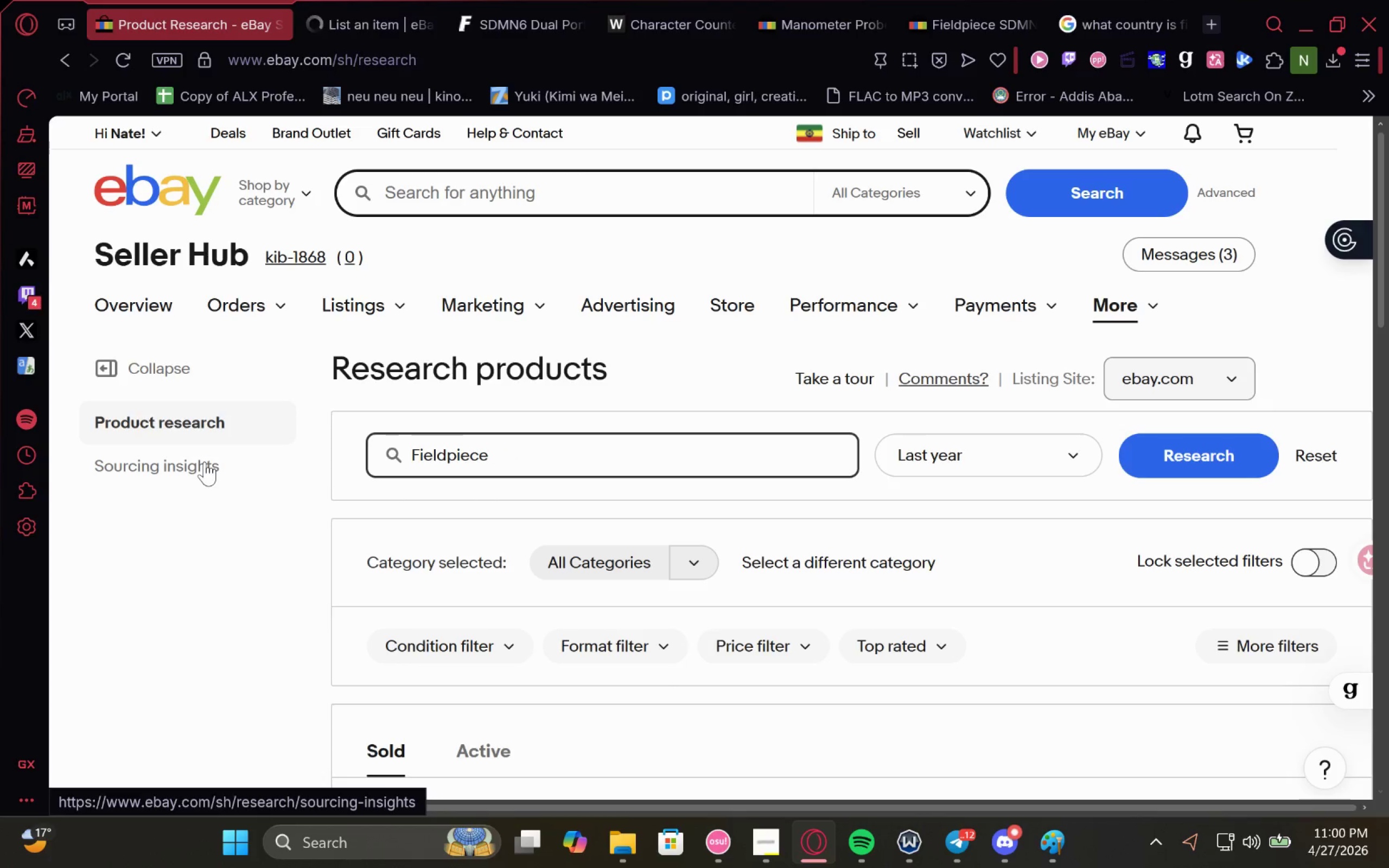 
key(Control+R)
 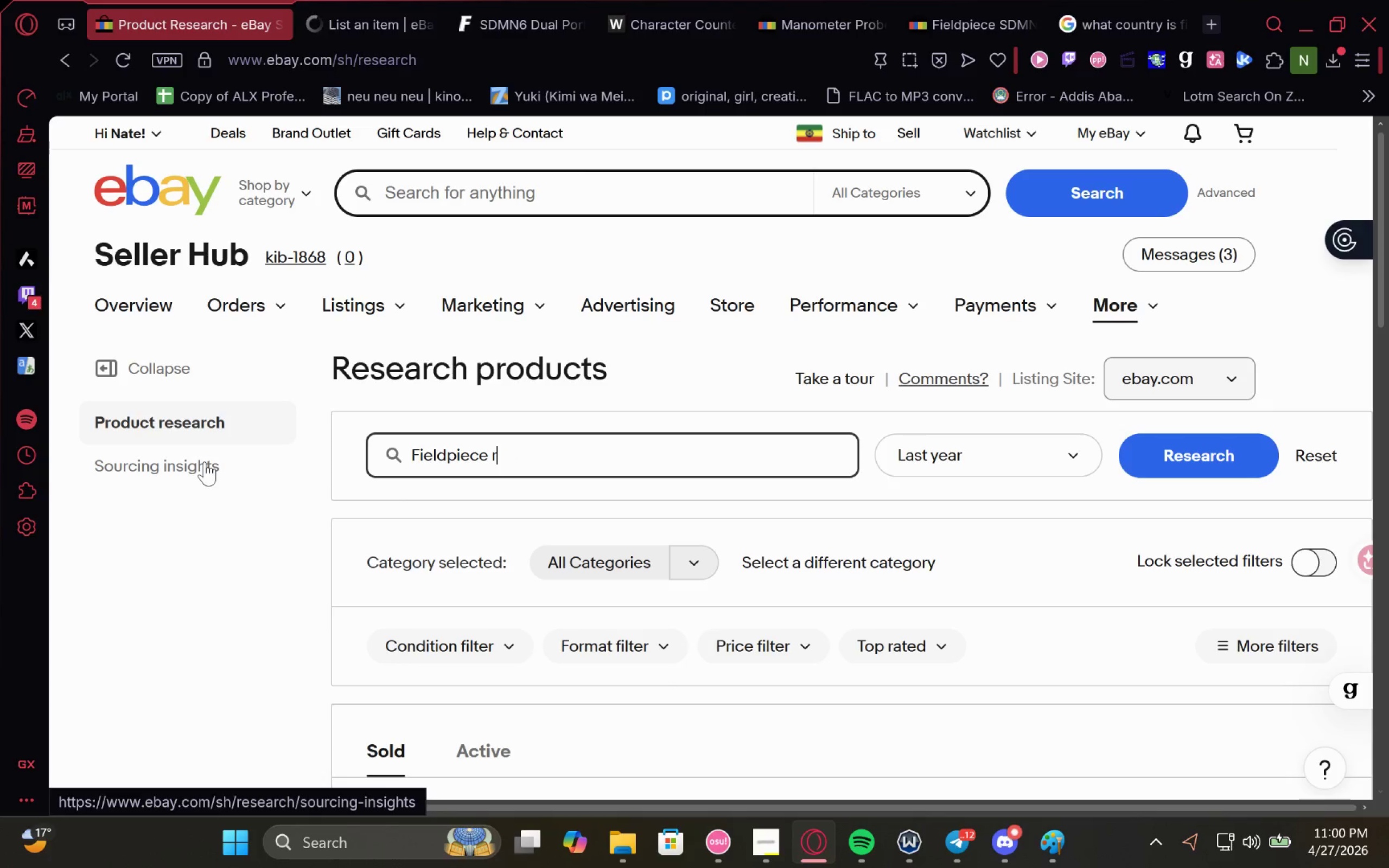 
key(Control+E)
 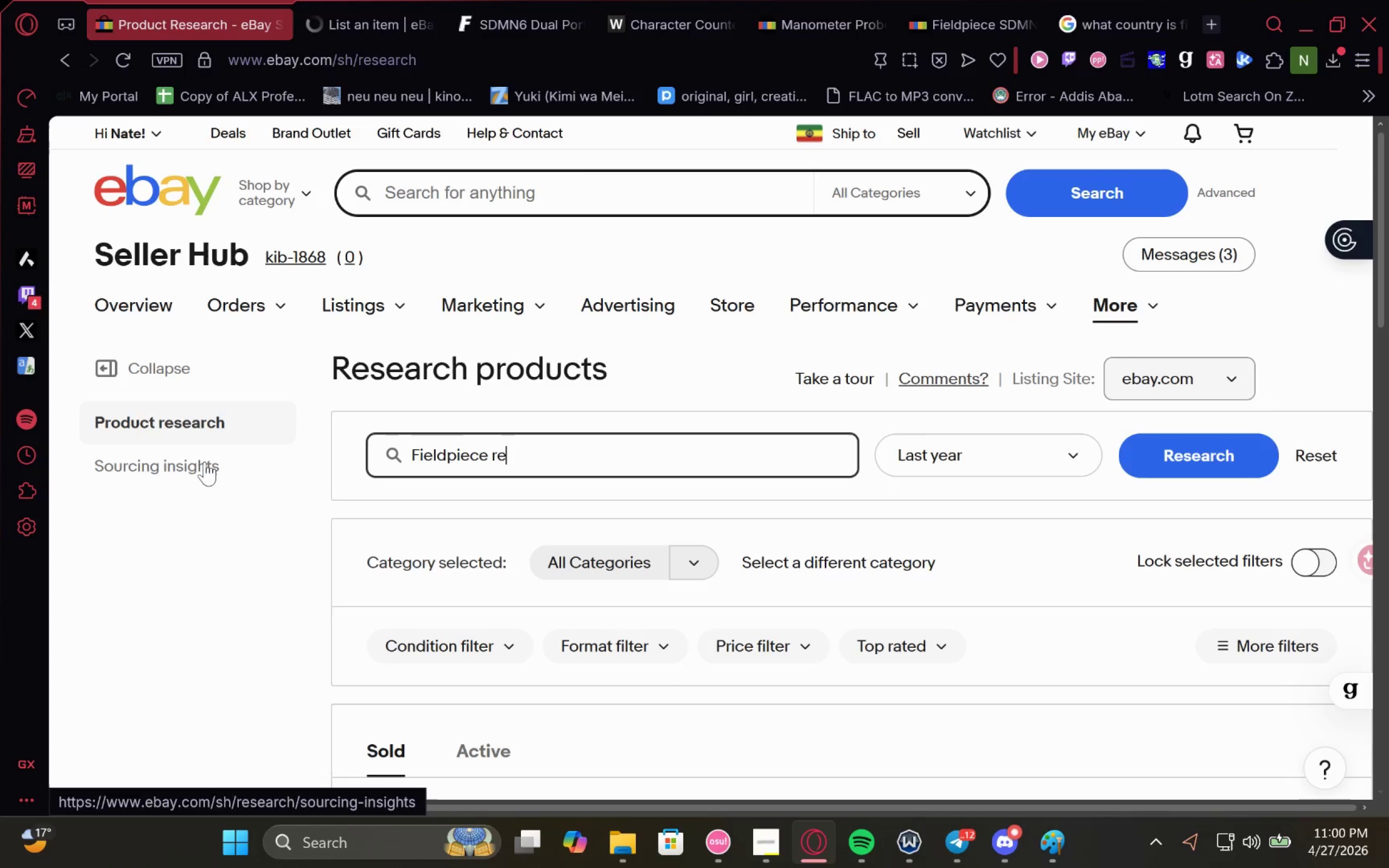 
key(Control+F)
 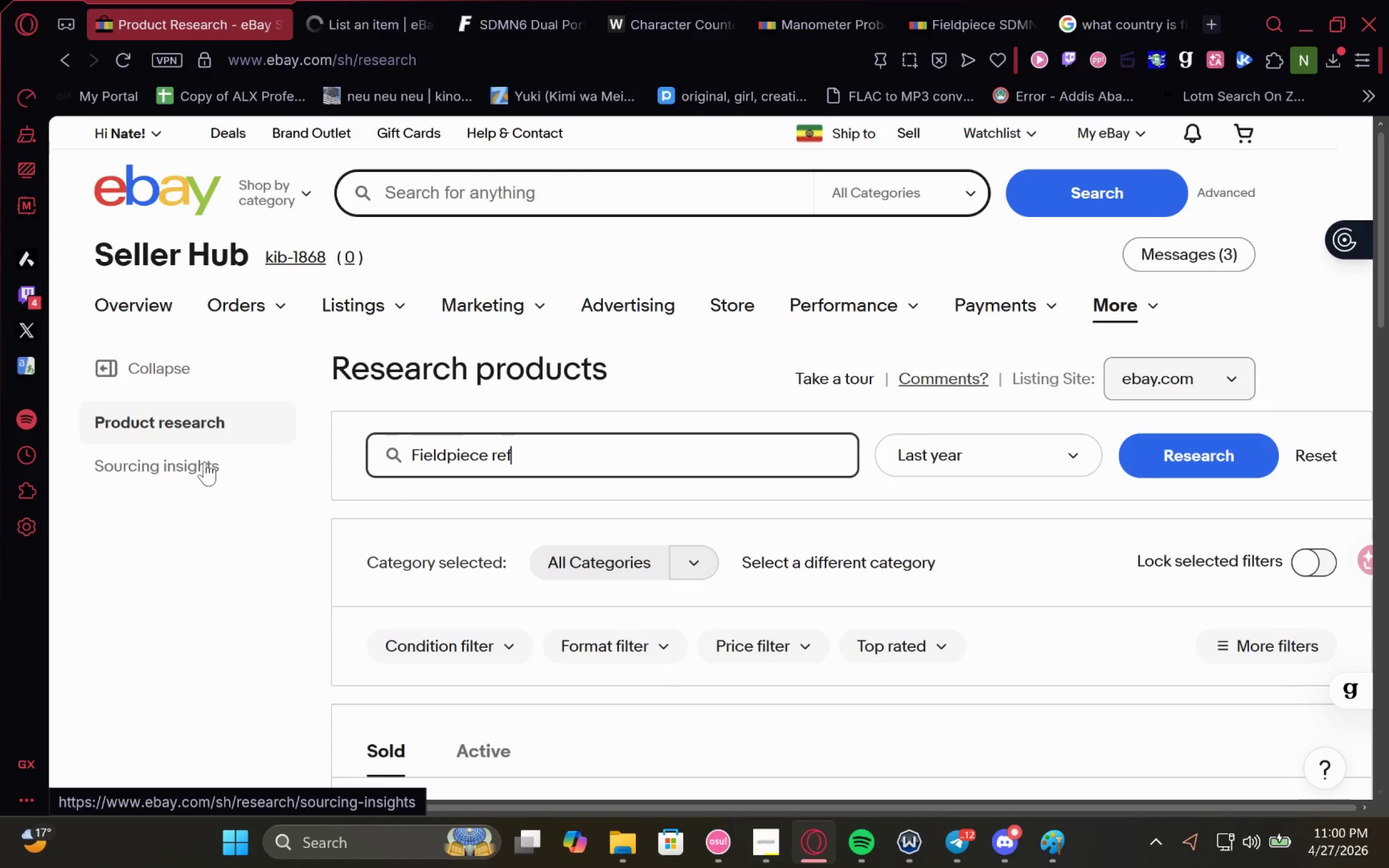 
key(Control+R)
 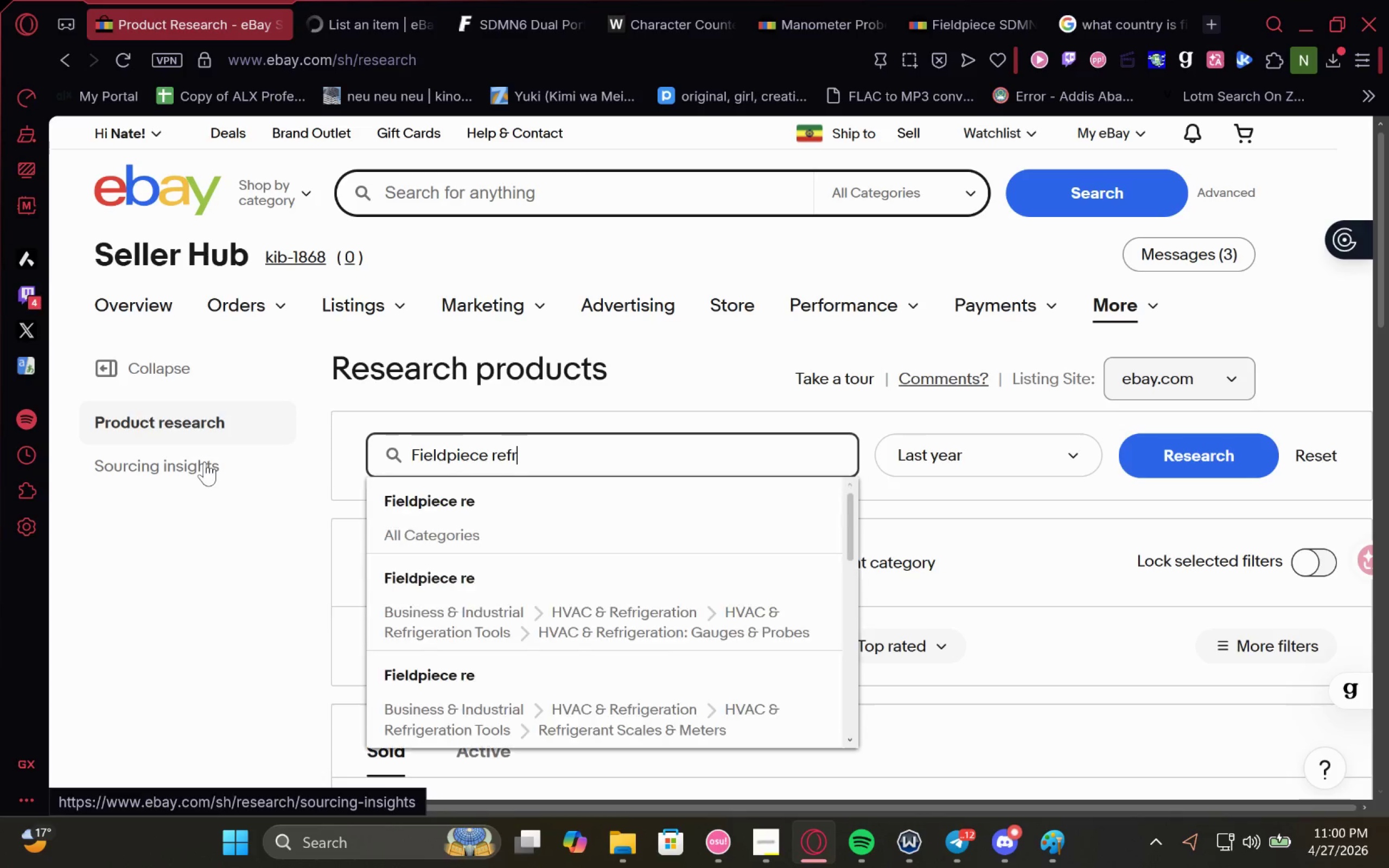 
key(Control+I)
 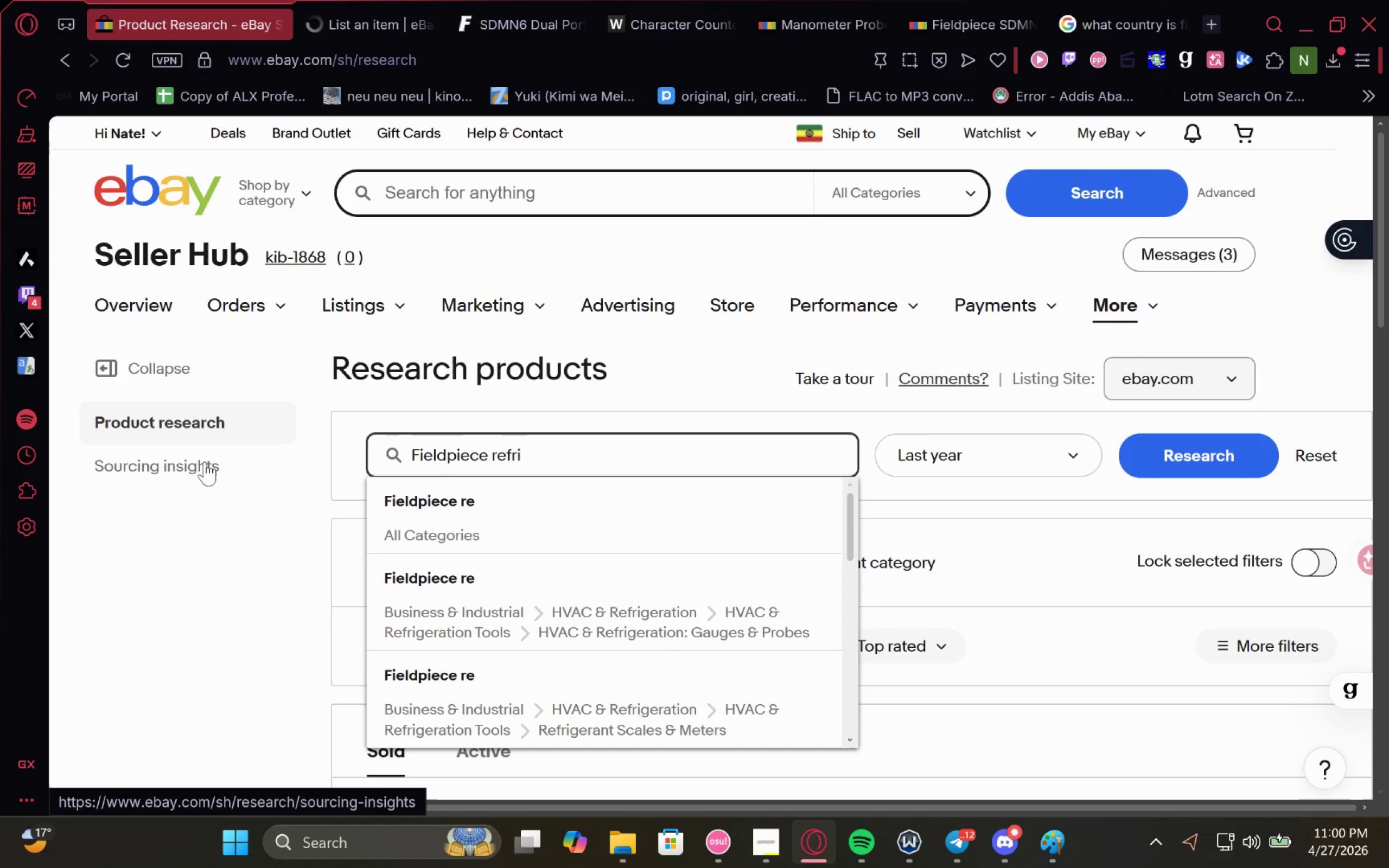 
key(Control+G)
 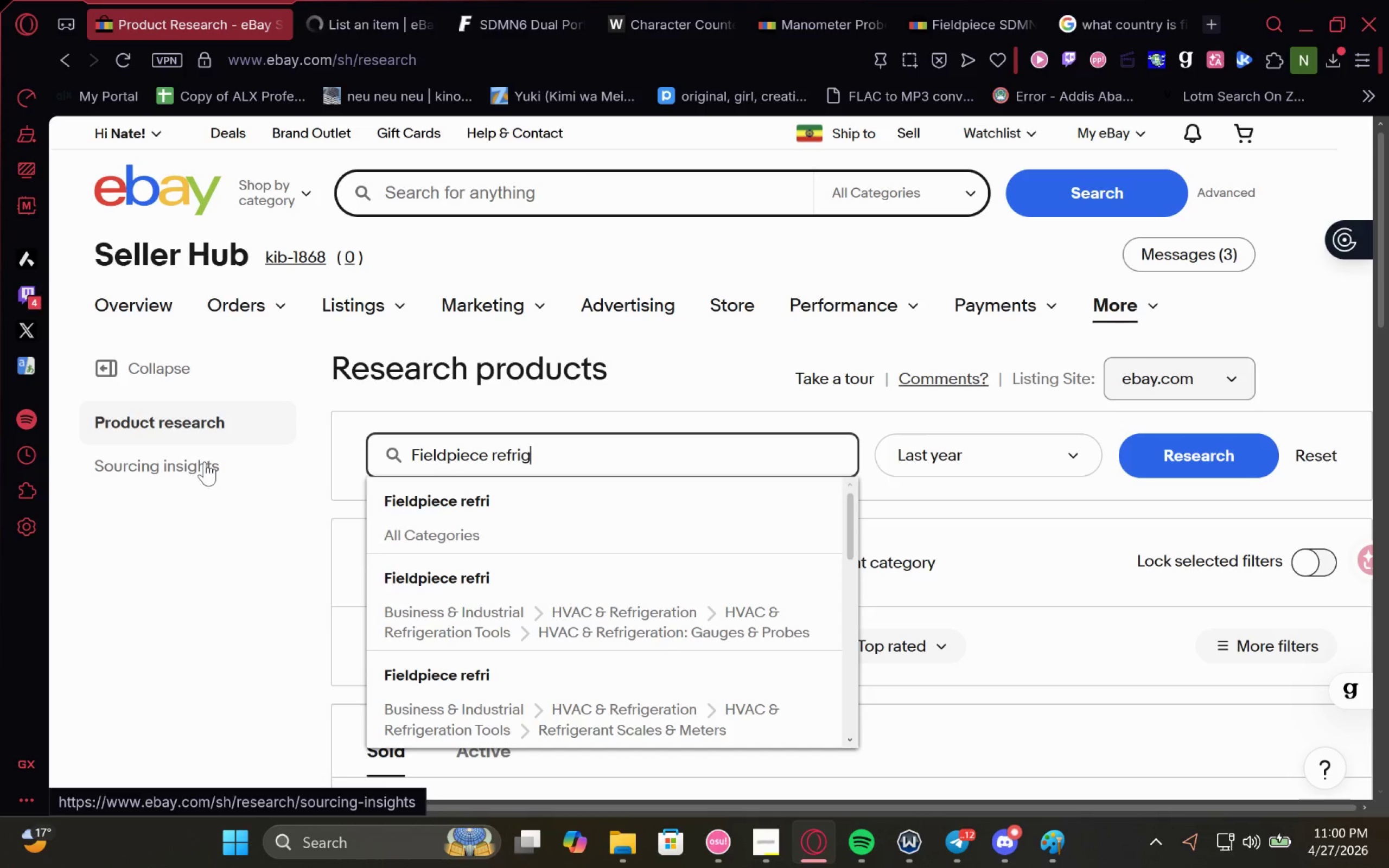 
key(Control+I)
 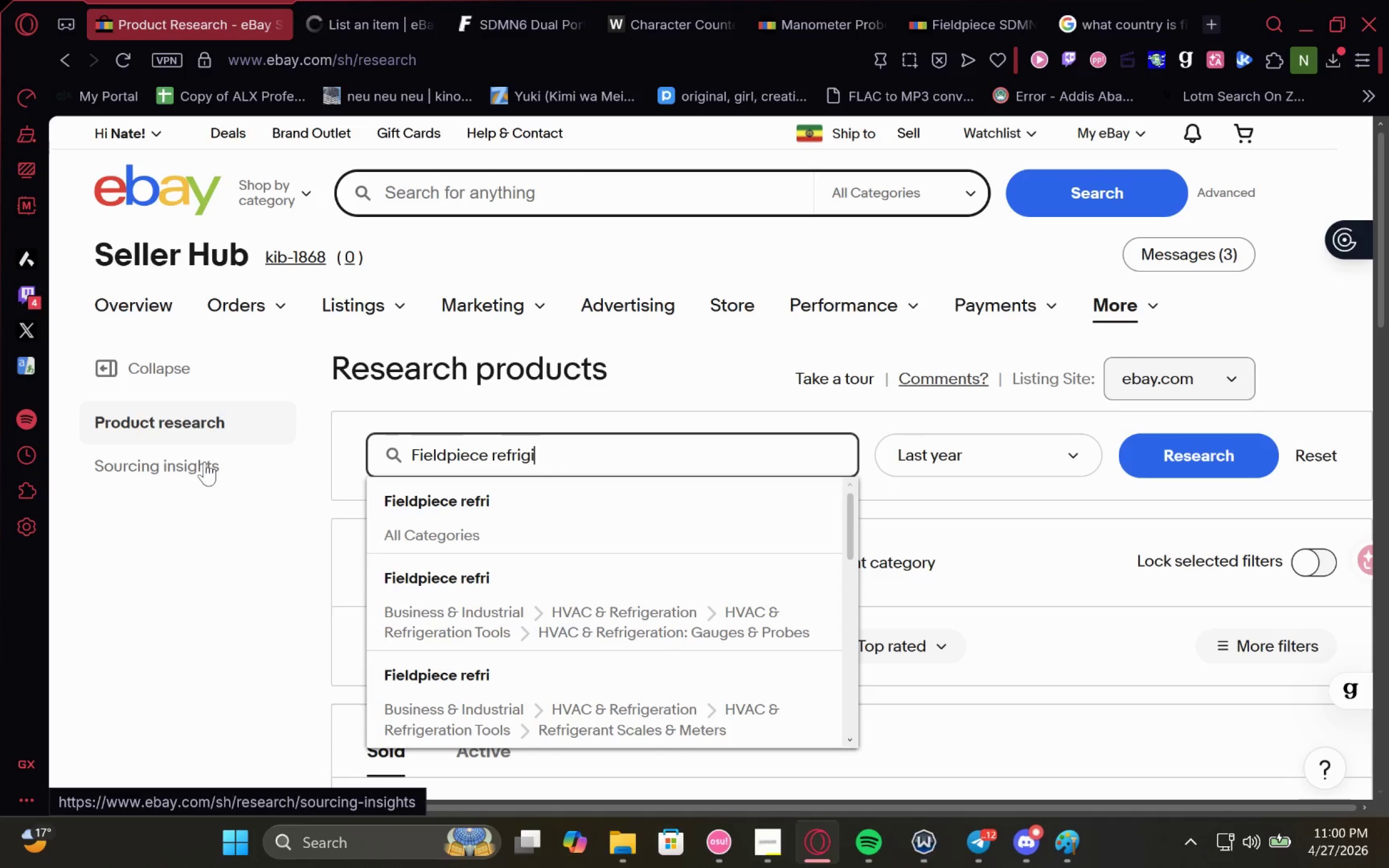 
key(Control+R)
 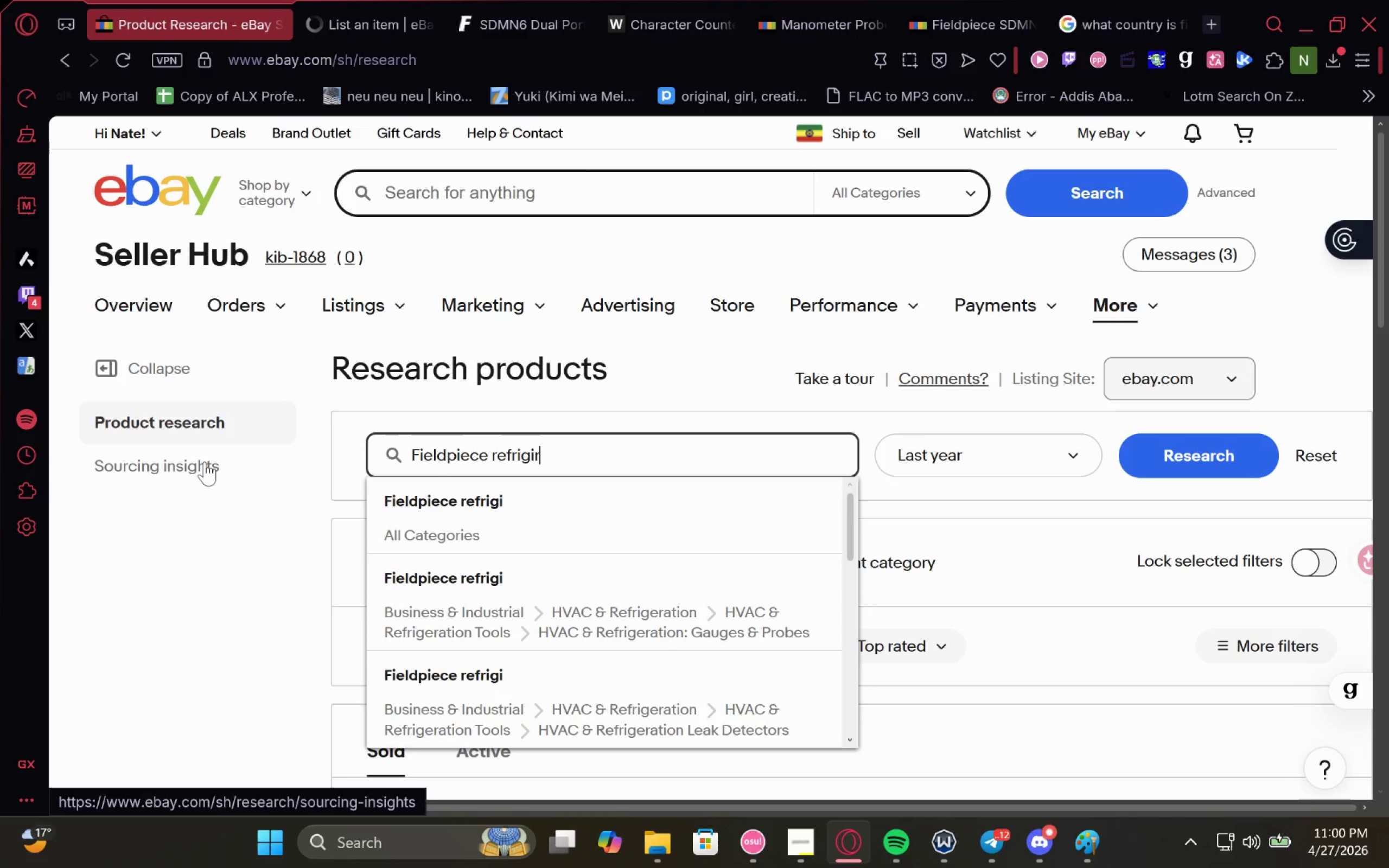 
key(Control+A)
 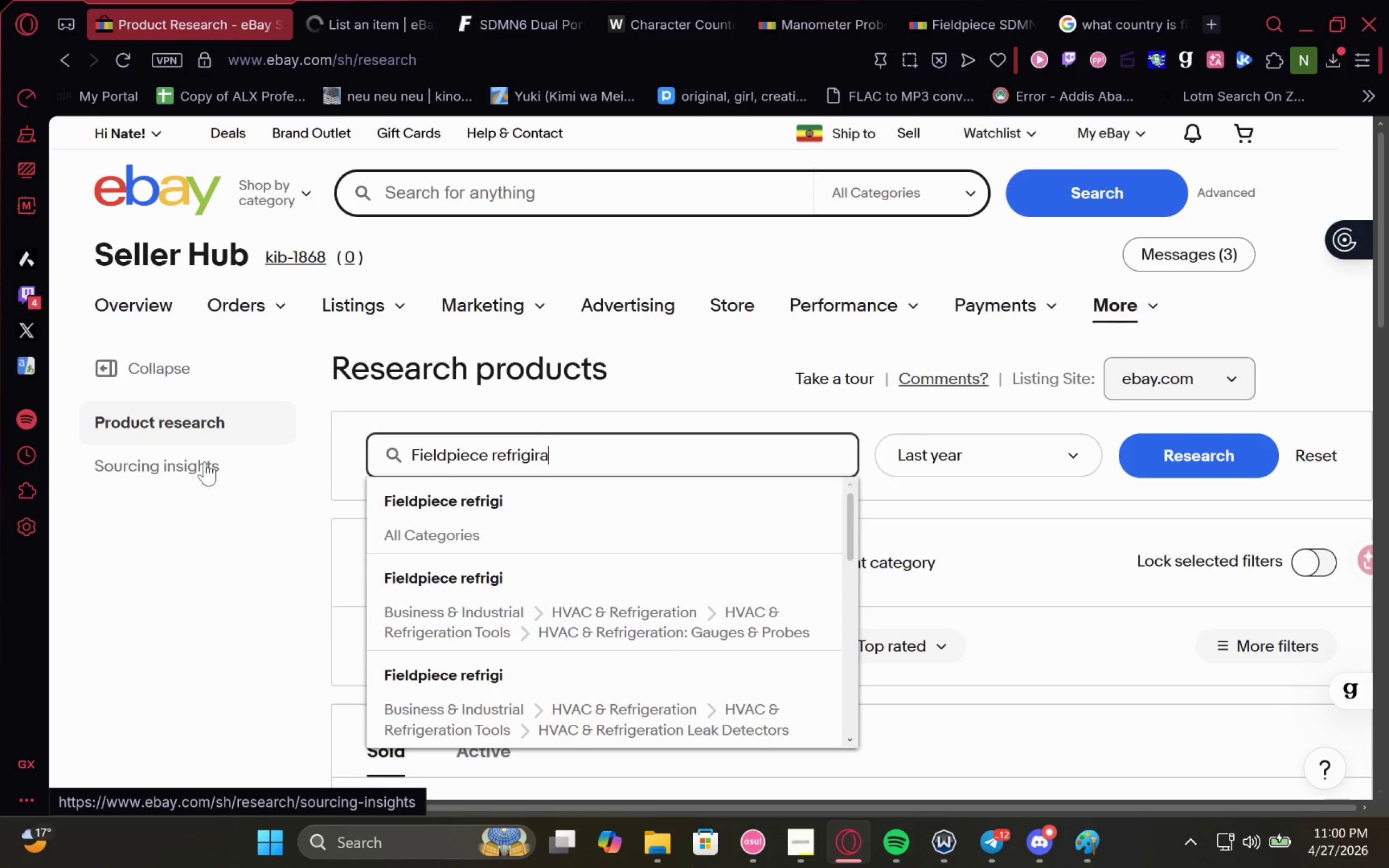 
key(Control+N)
 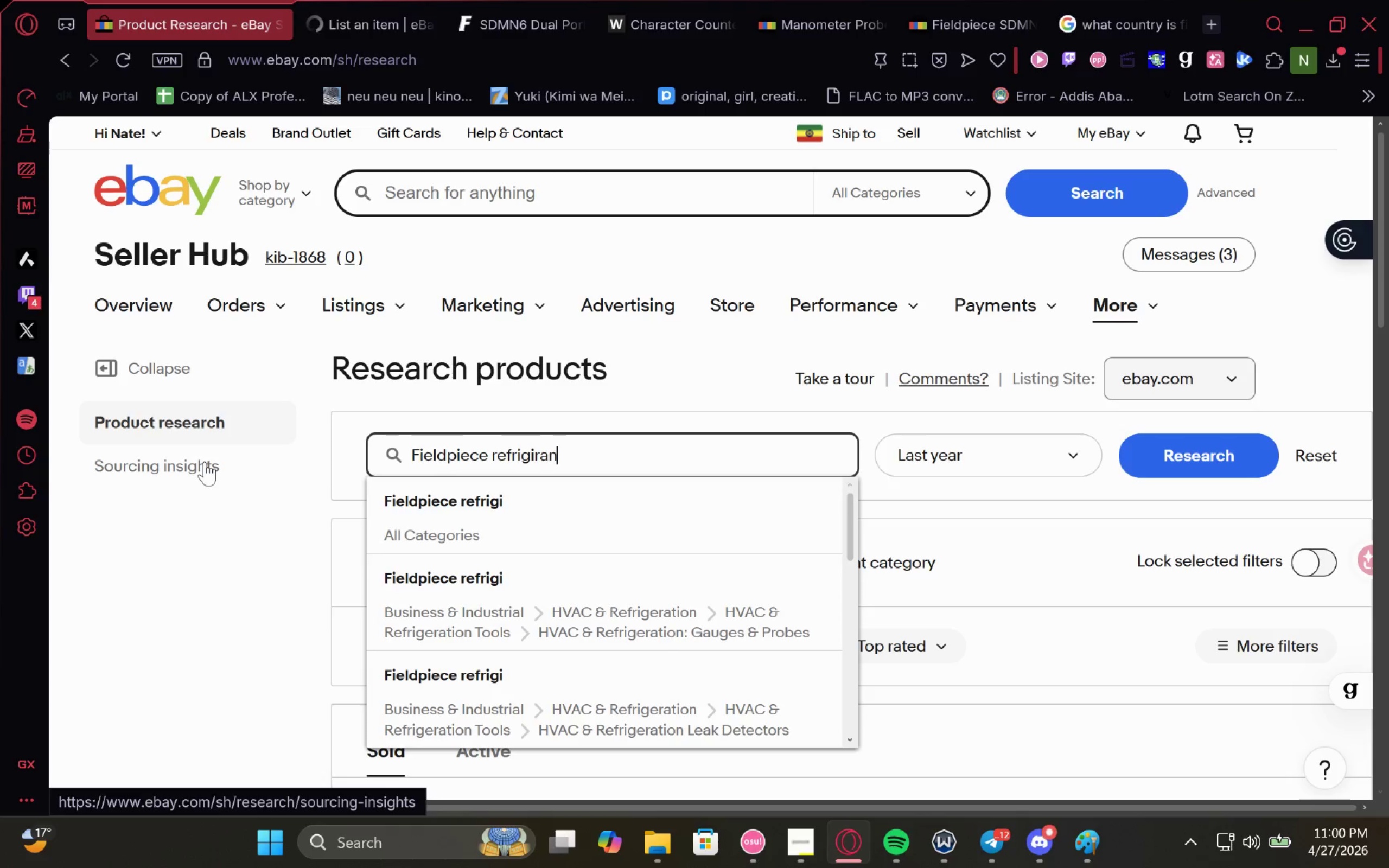 
key(Control+T)
 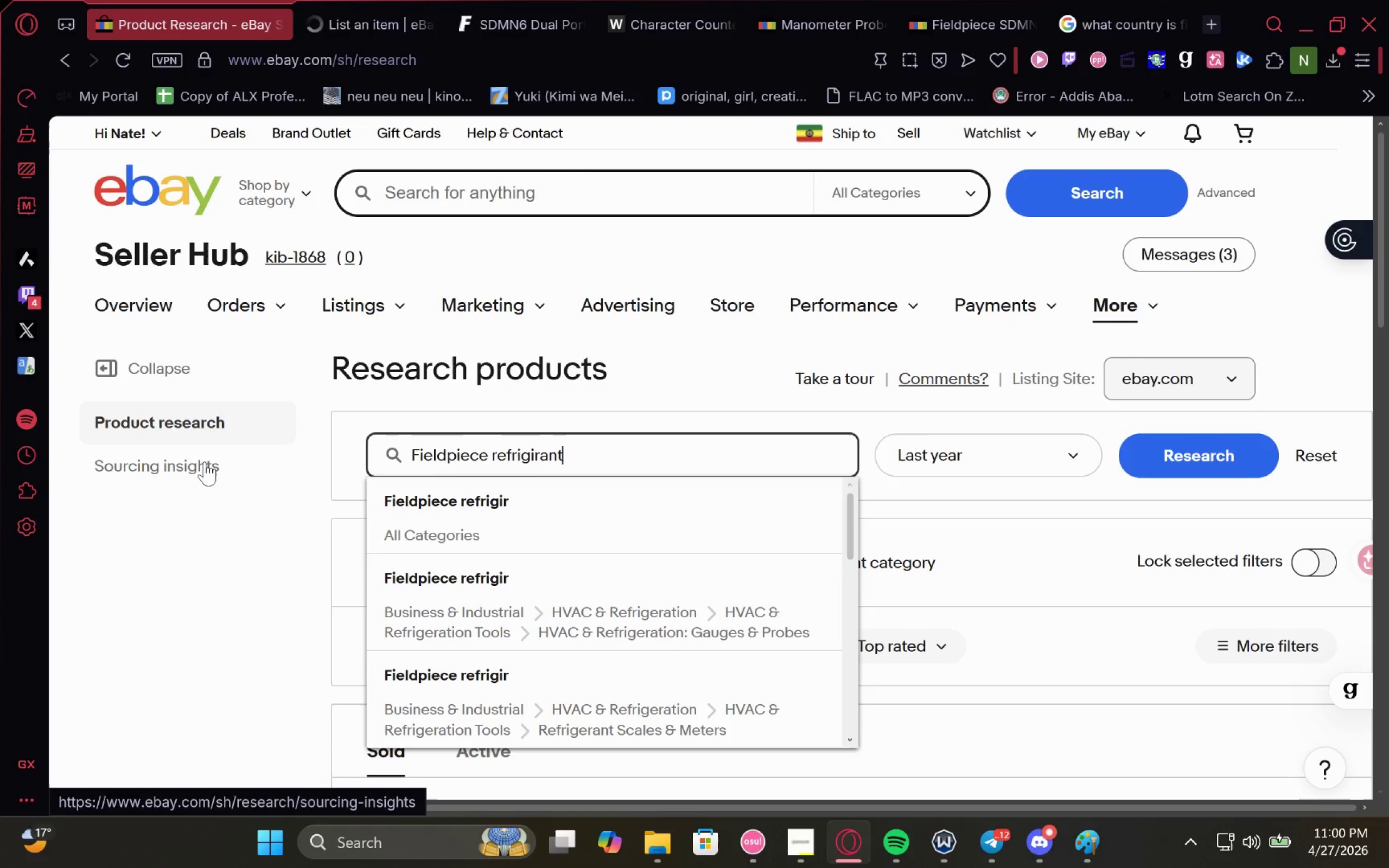 
key(Control+Space)
 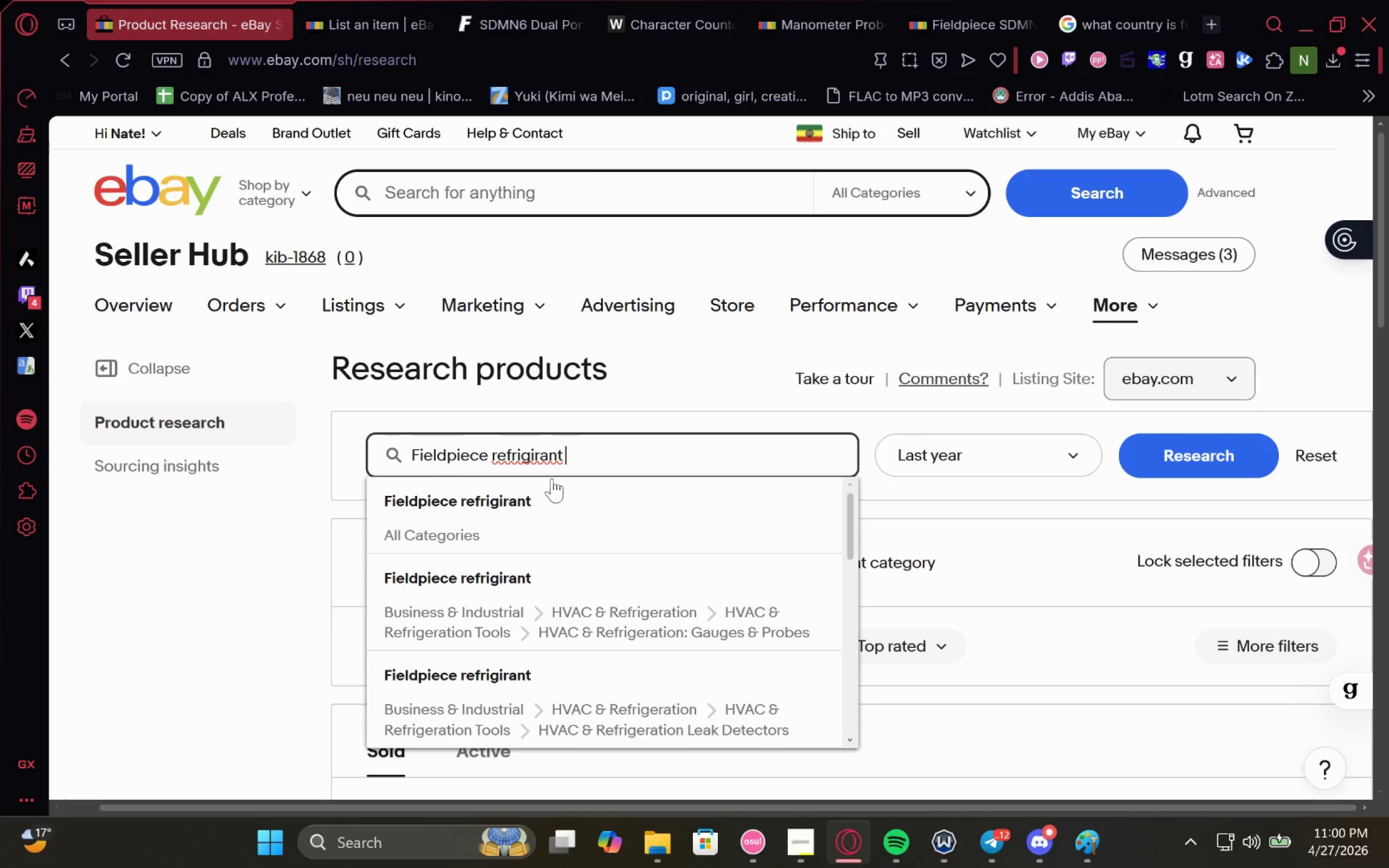 
left_click([545, 458])
 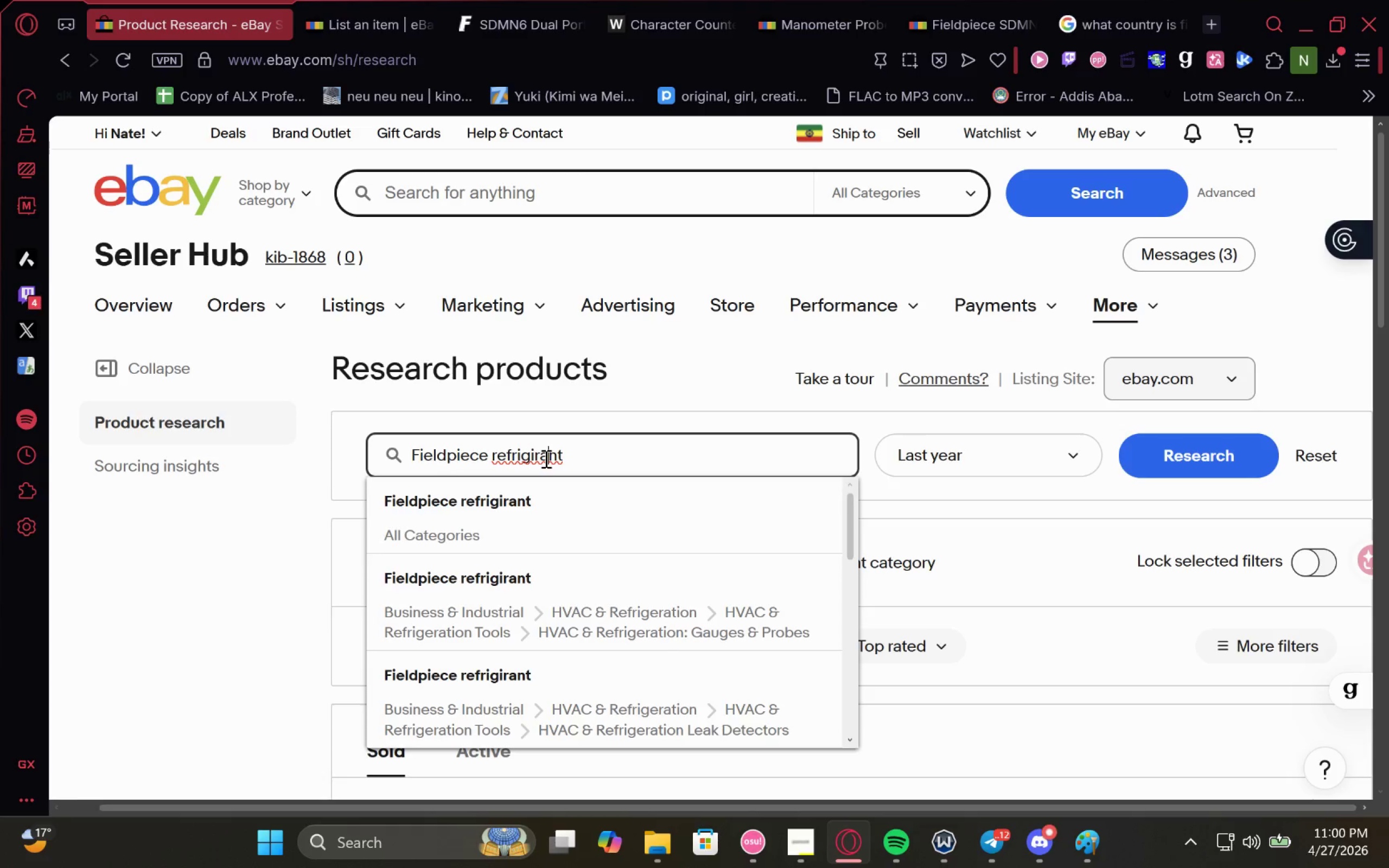 
right_click([545, 458])
 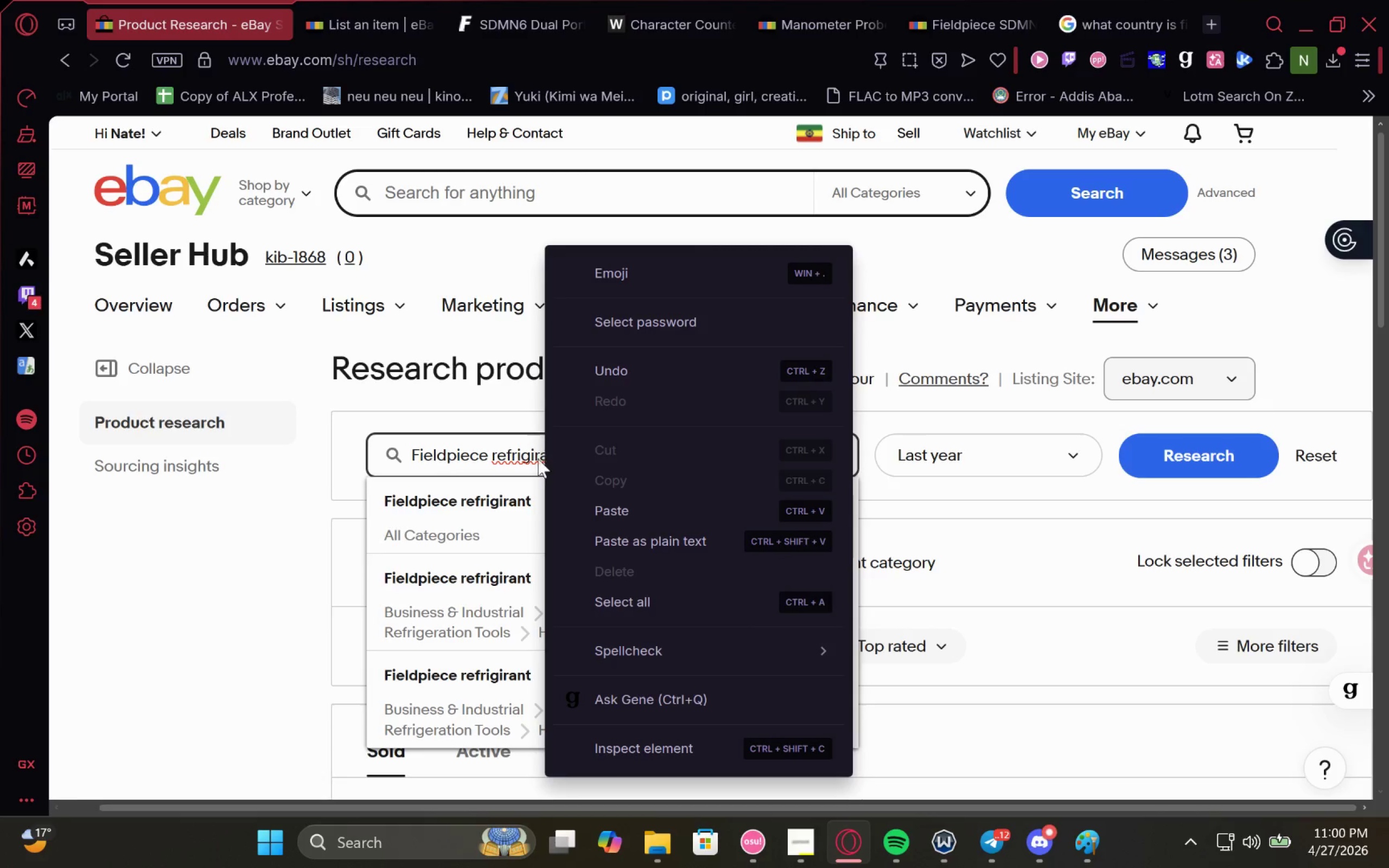 
left_click([528, 458])
 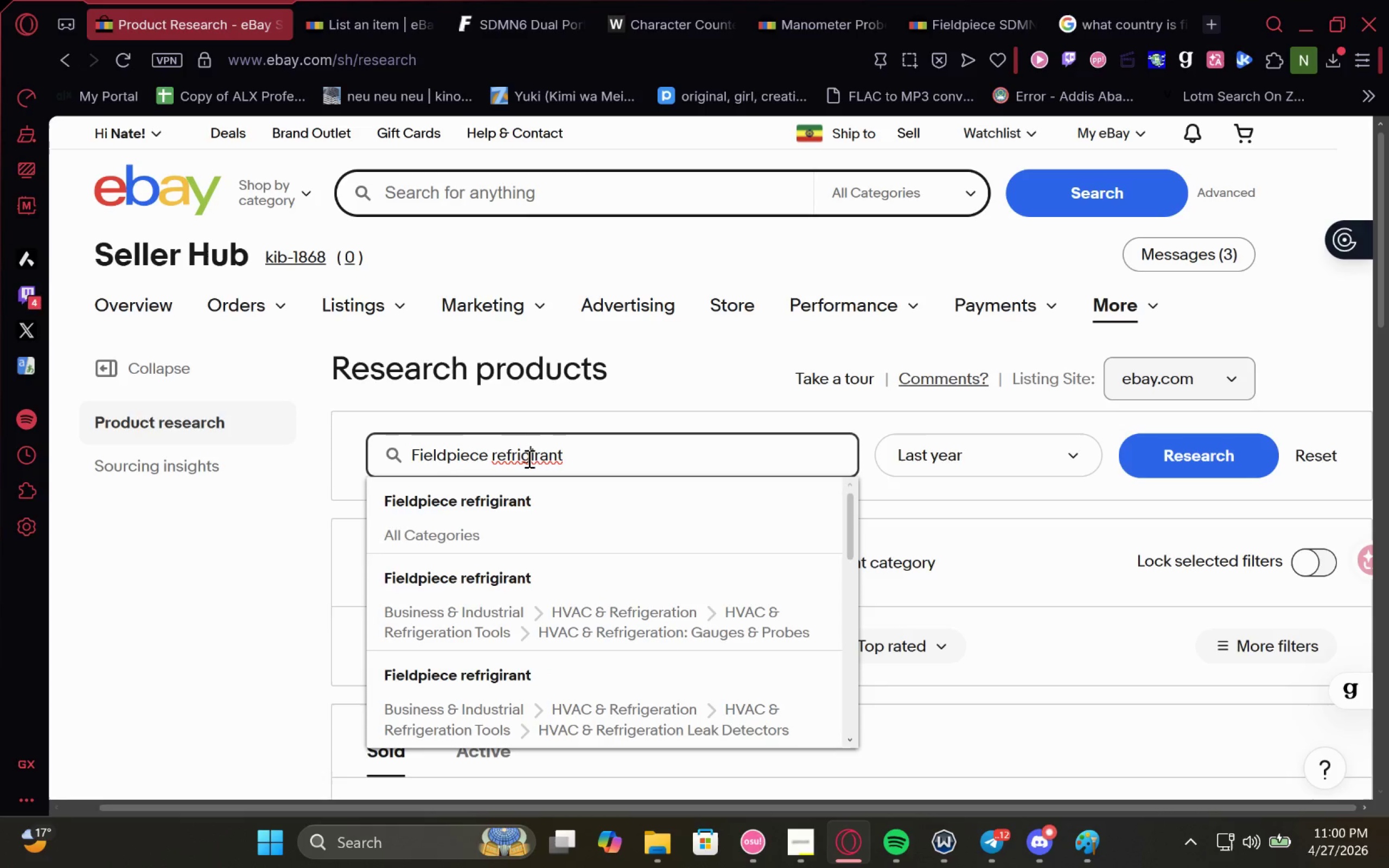 
right_click([528, 458])
 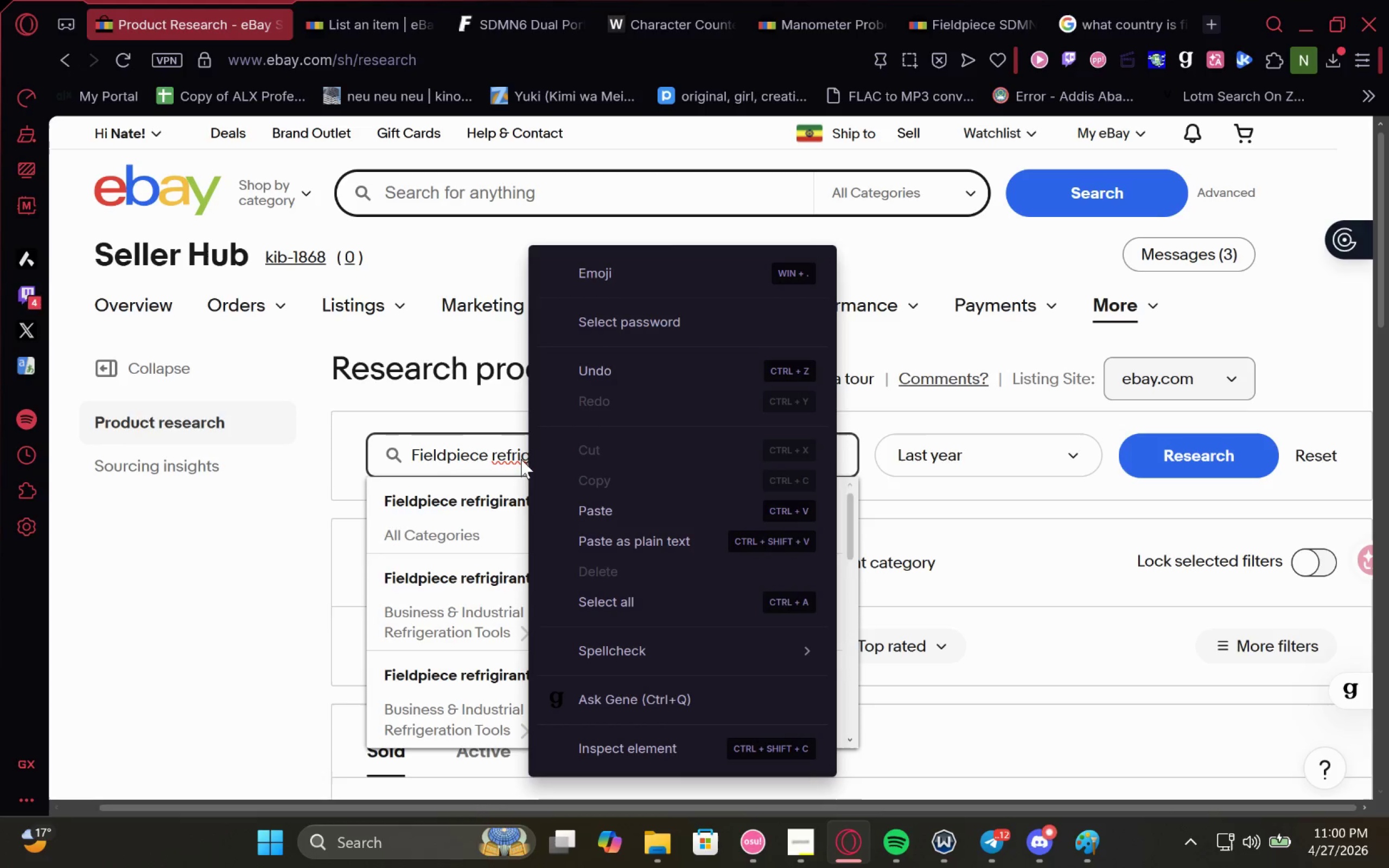 
left_click([469, 442])
 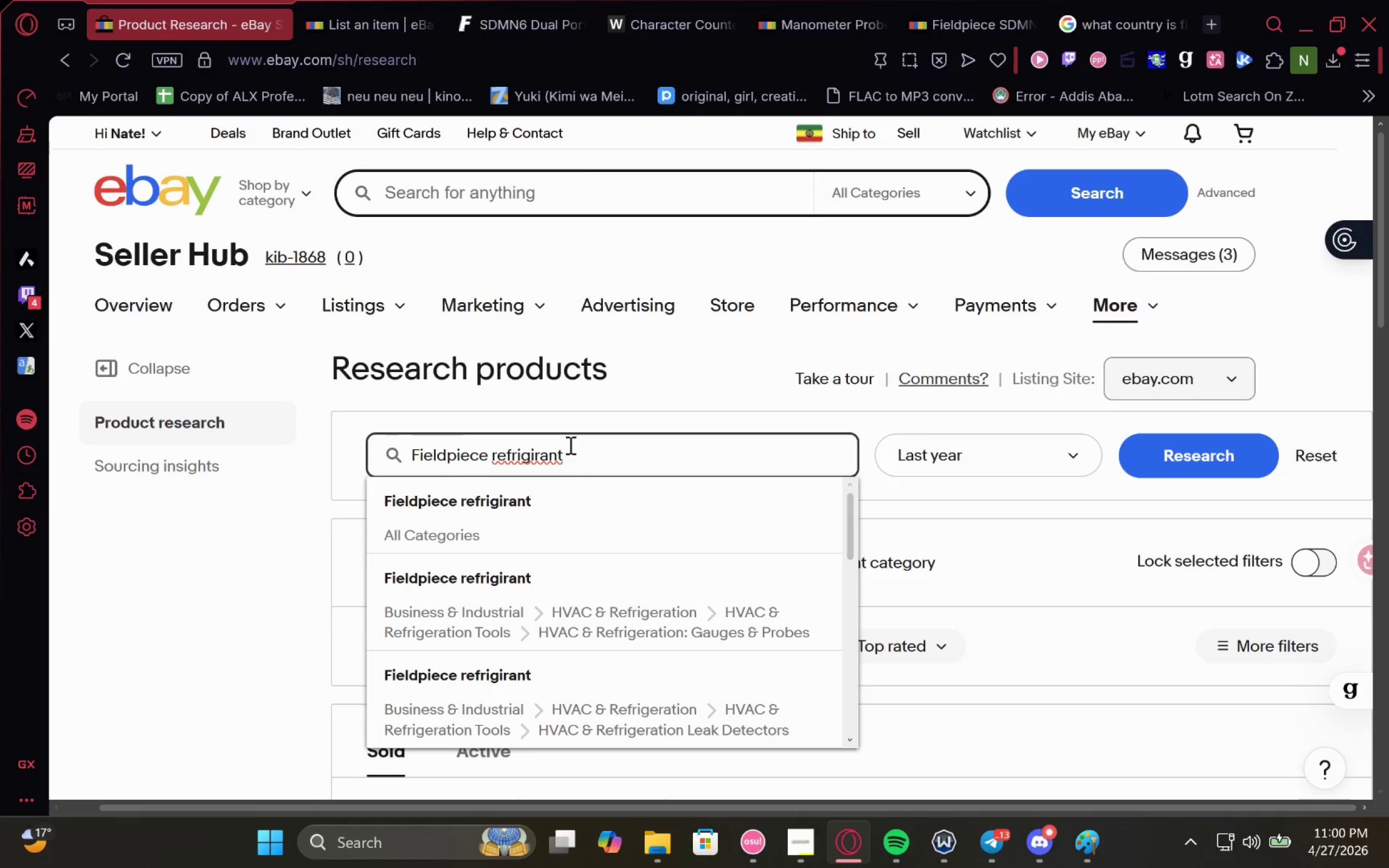 
left_click([577, 455])
 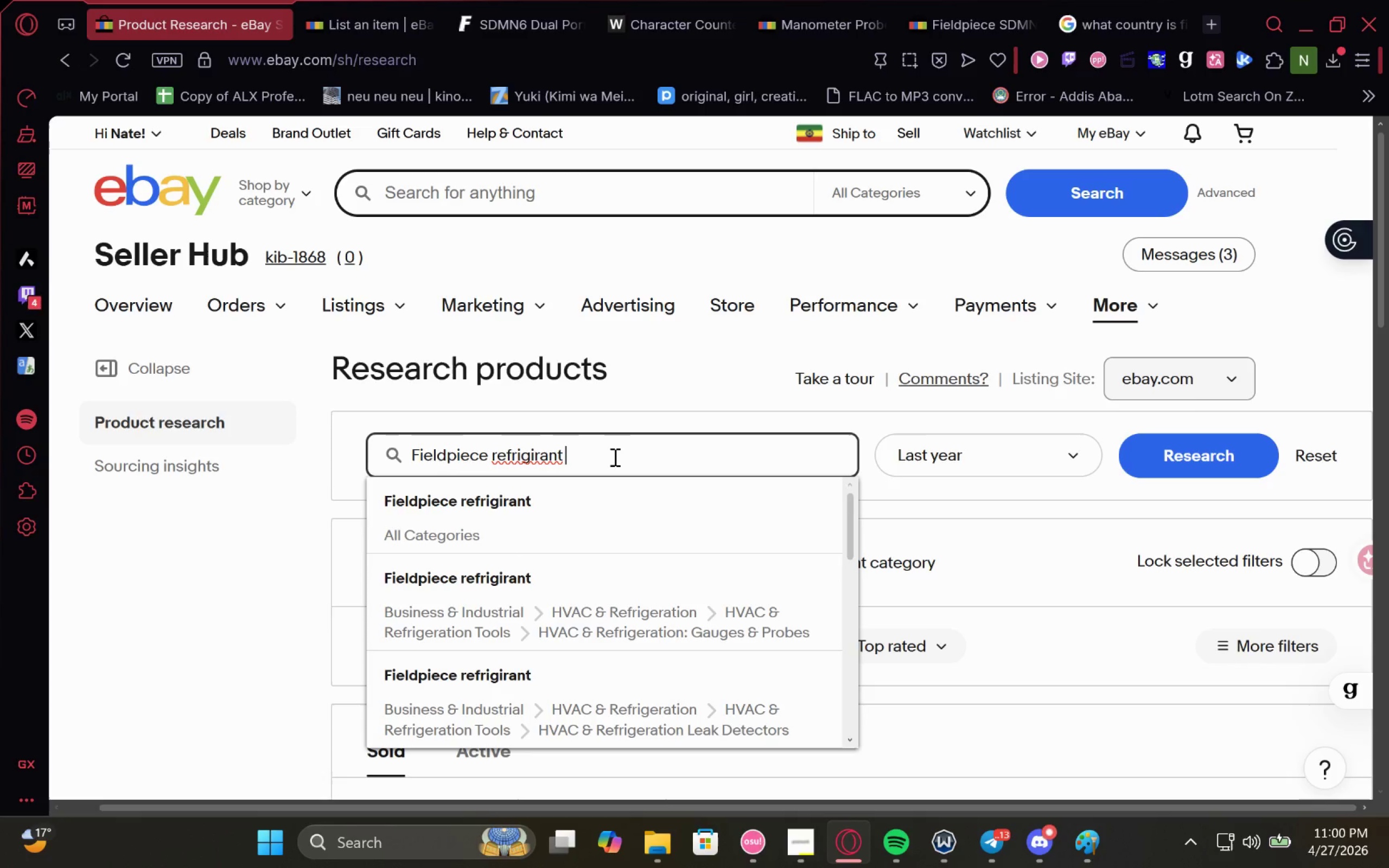 
type(leak)
 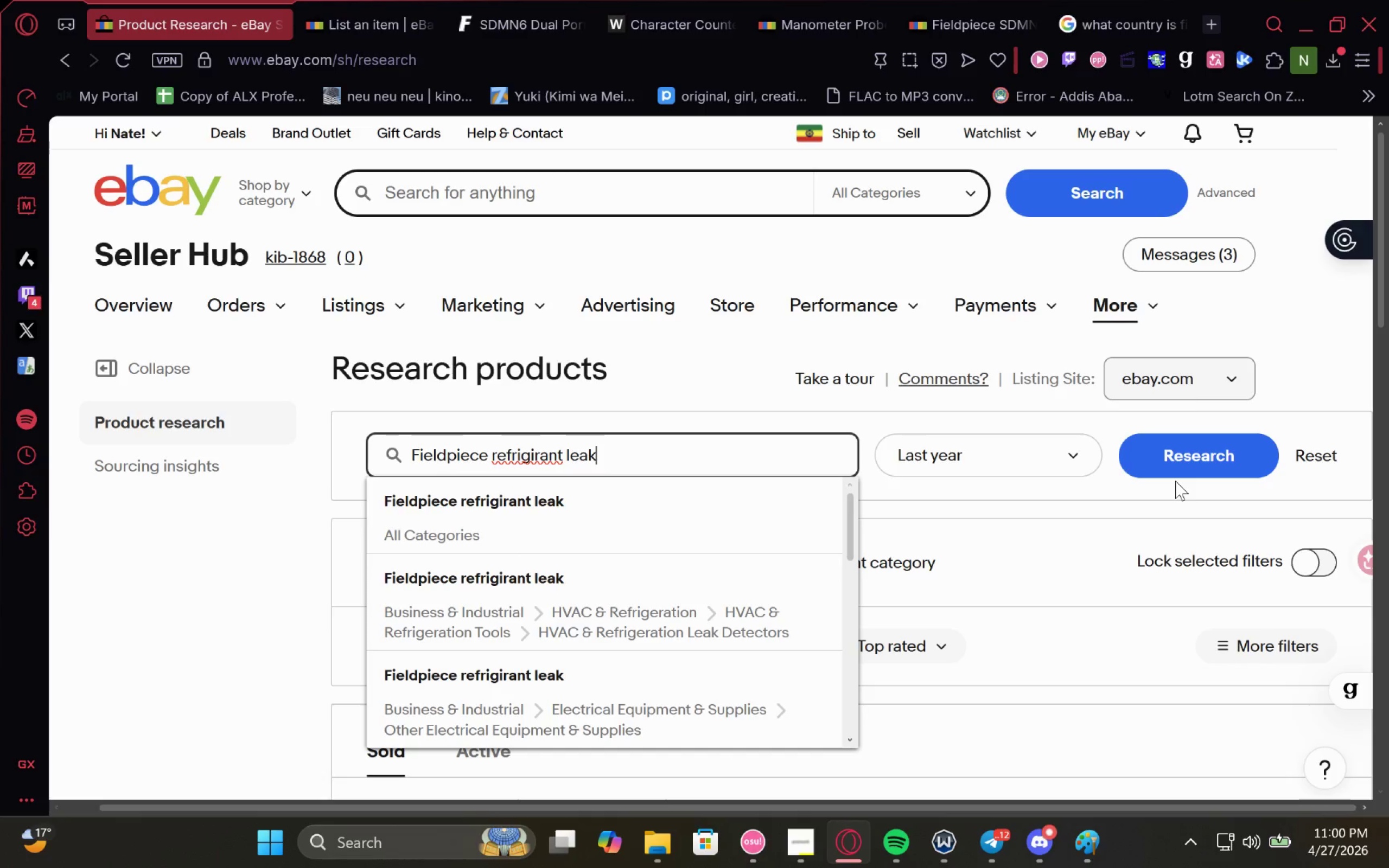 
double_click([1196, 448])
 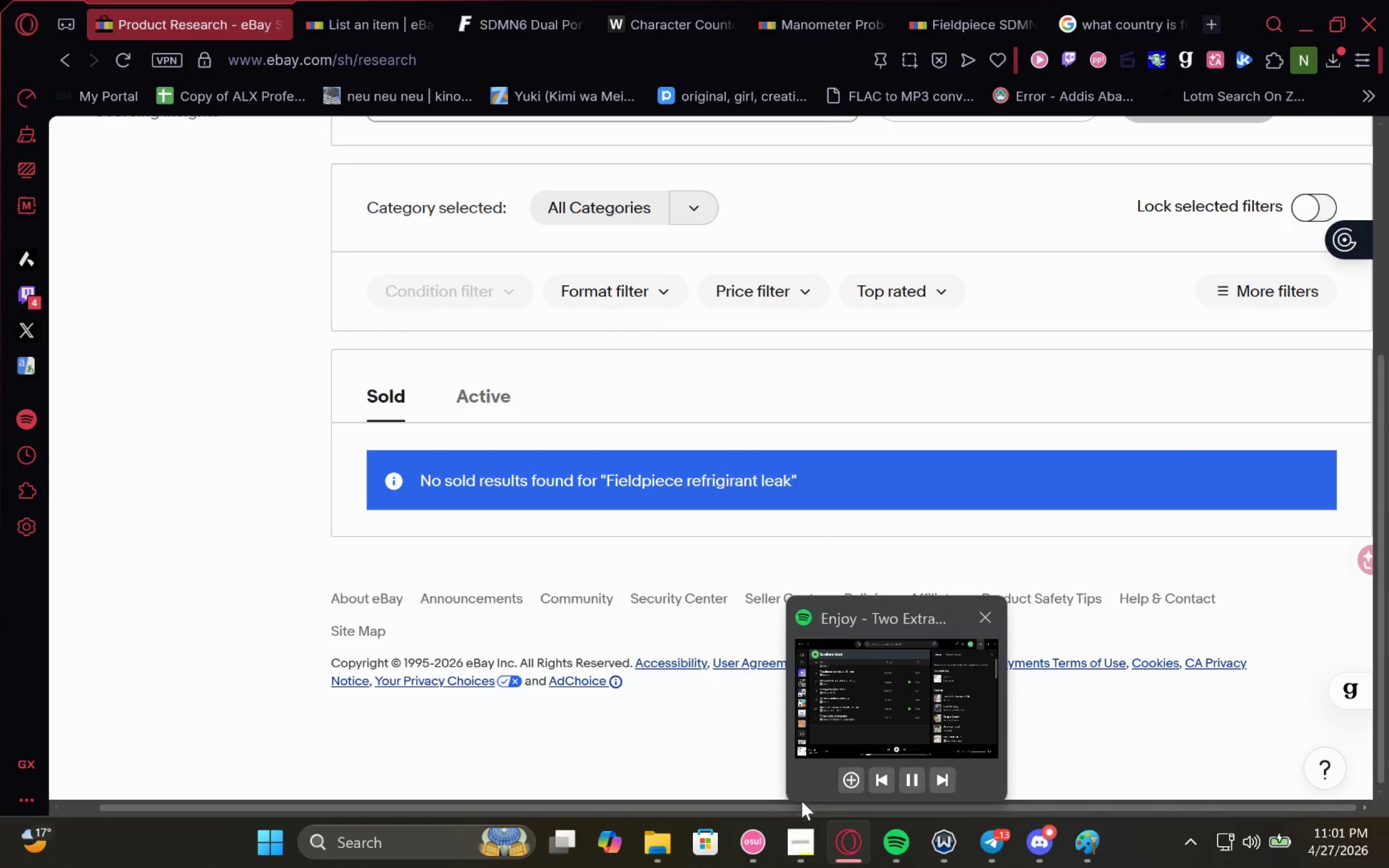 
wait(7.94)
 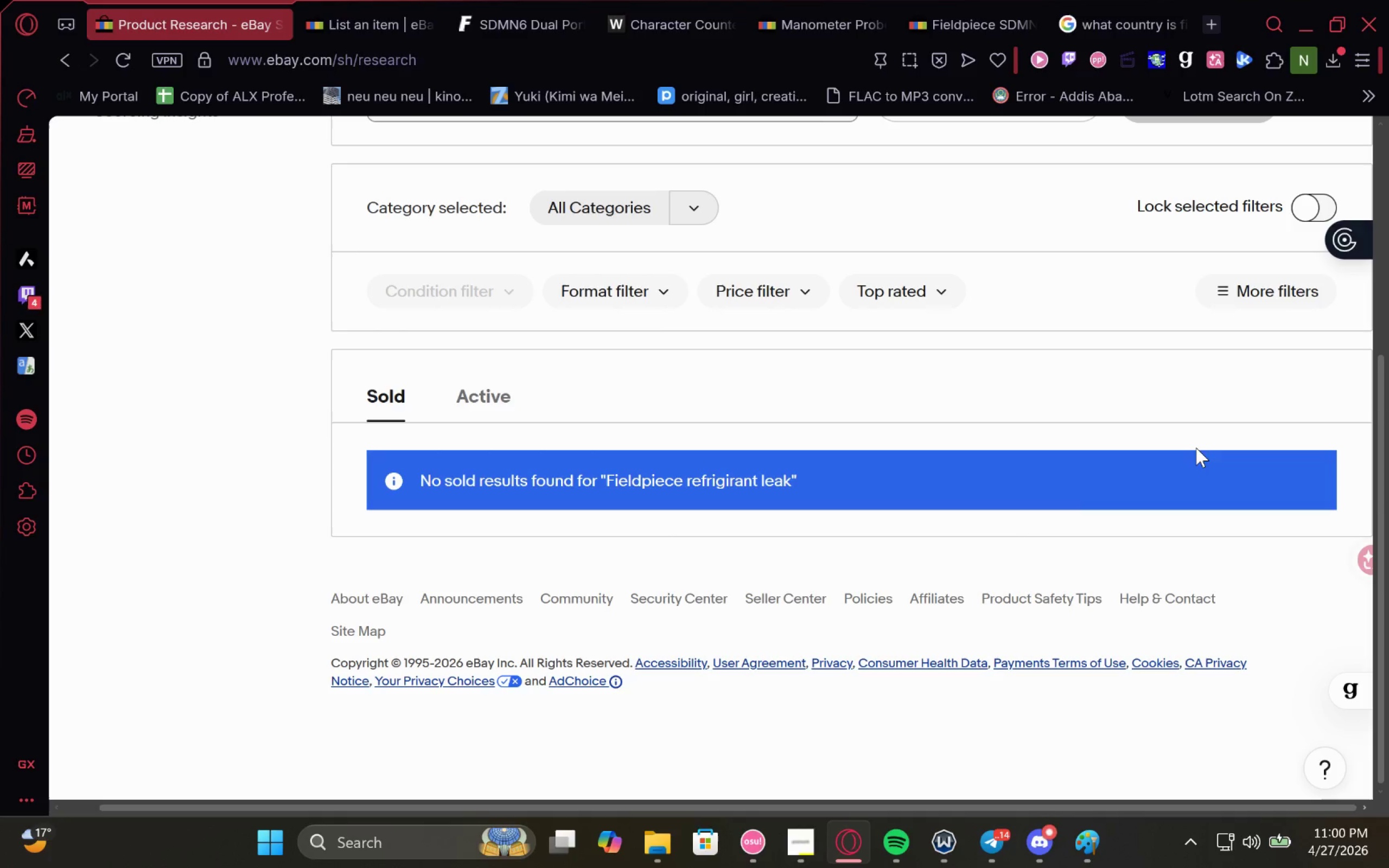 
left_click([814, 860])